 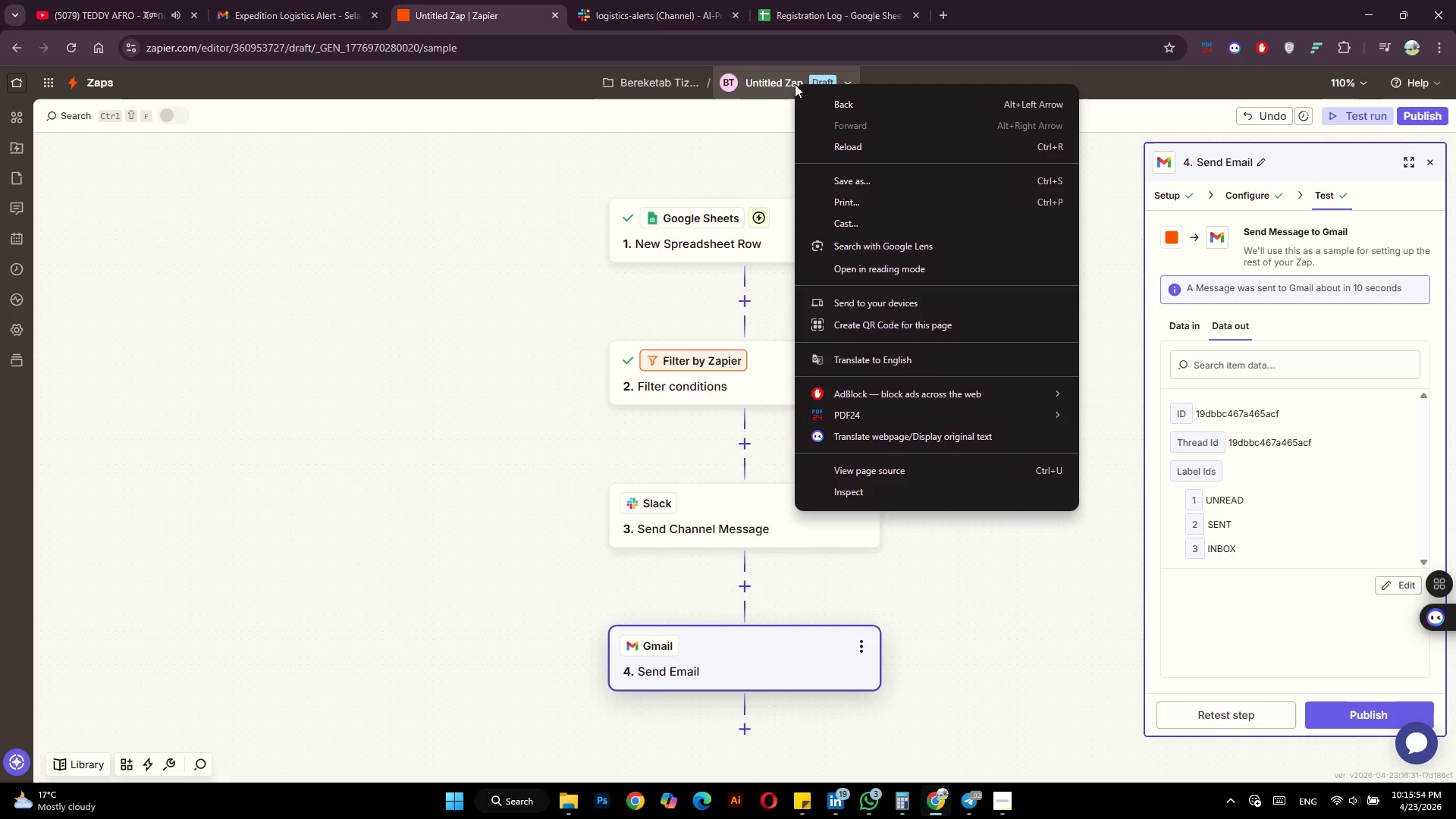 
left_click([799, 121])
 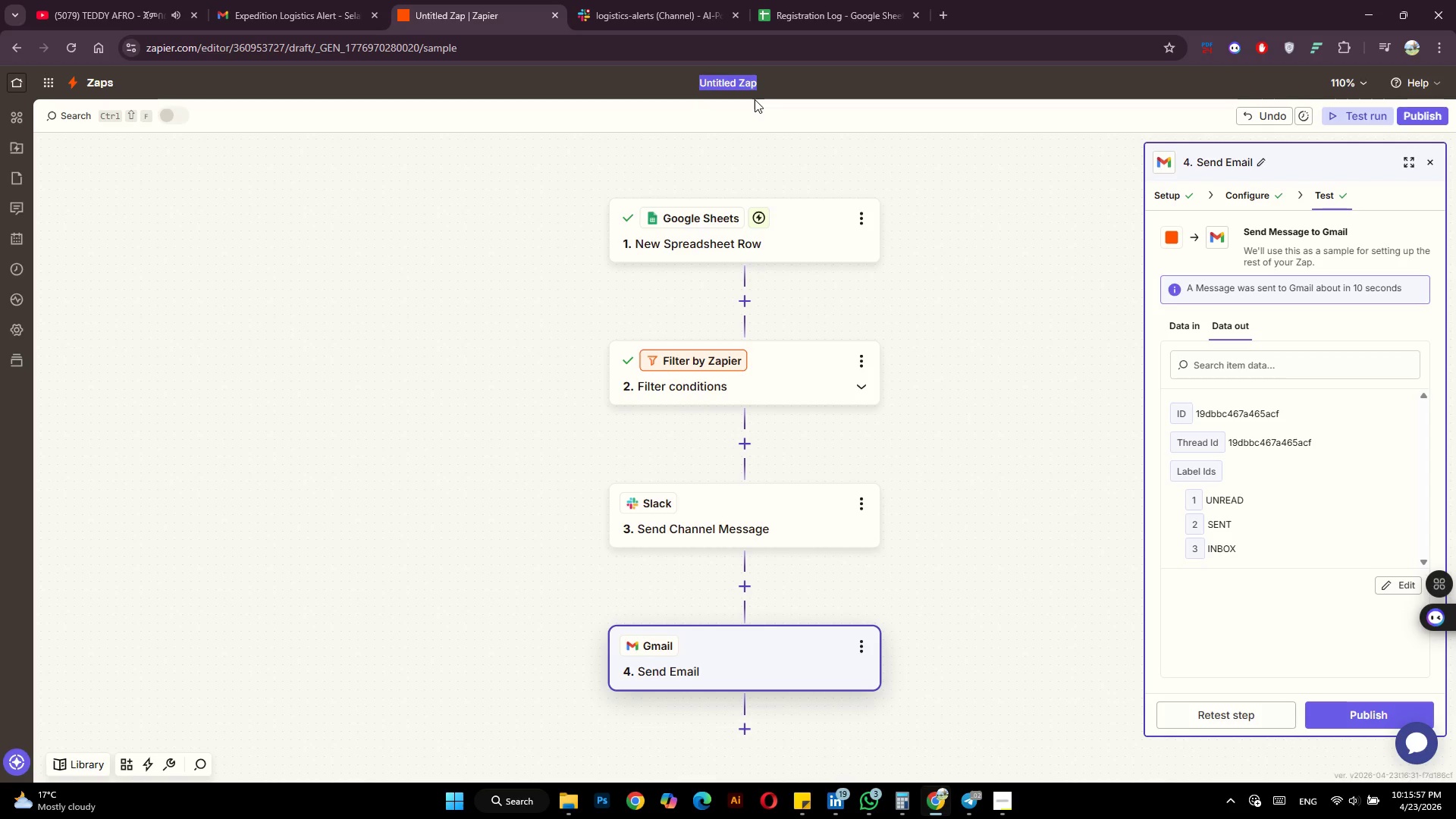 
type(Arctic Expedition )
 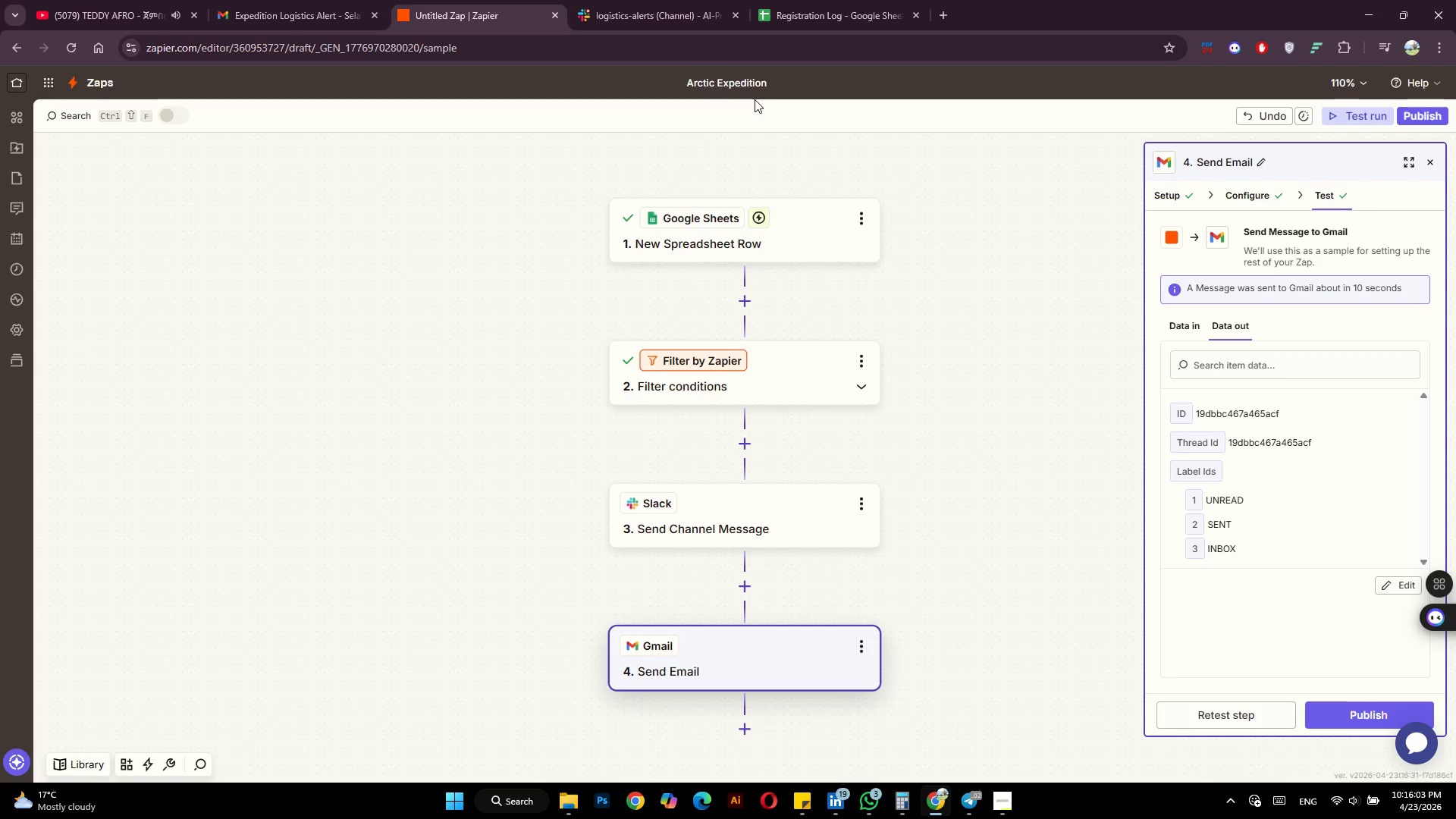 
key(Alt+AltLeft)
 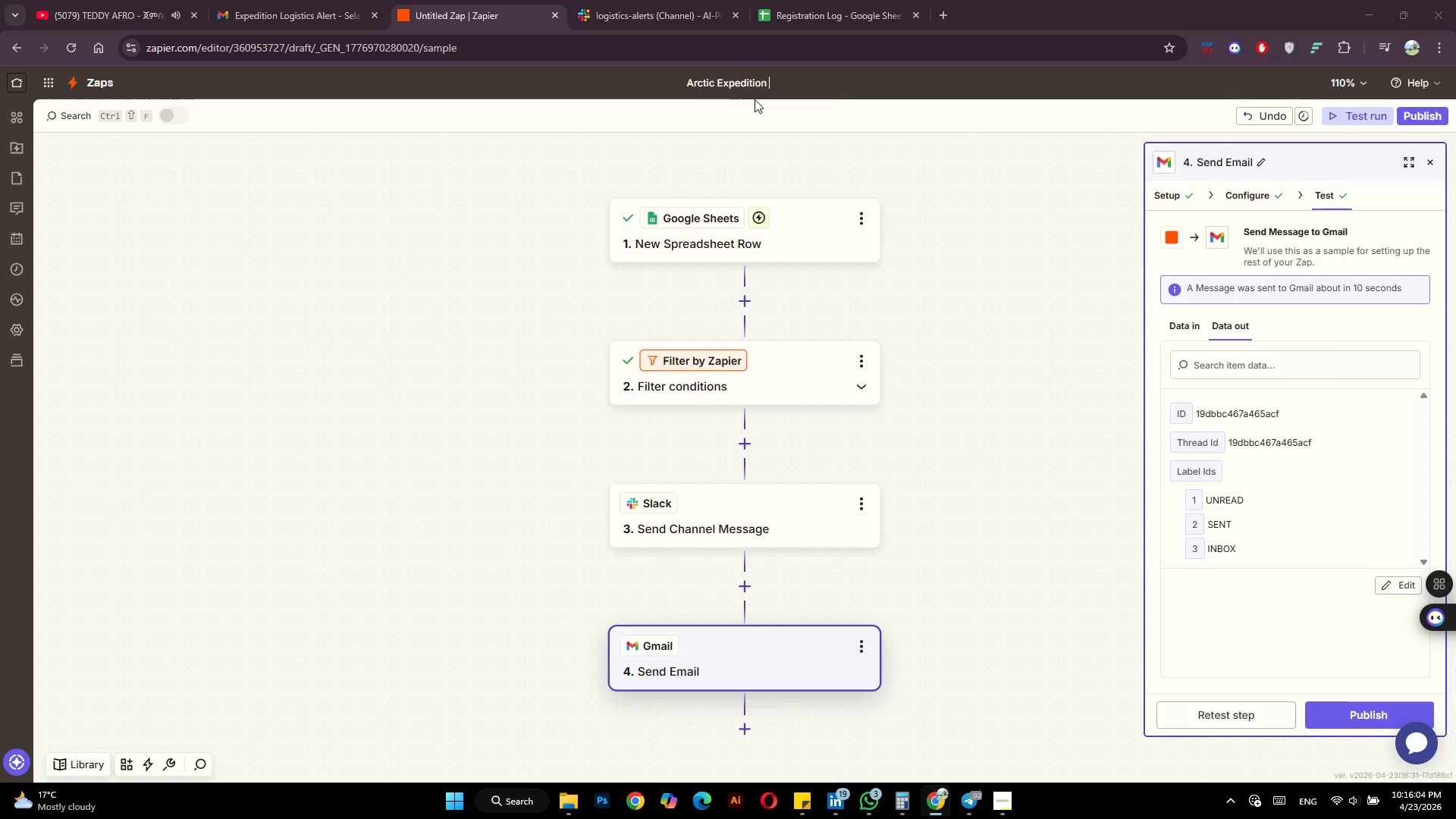 
key(Tab)
key(Tab)
type(Gear)